 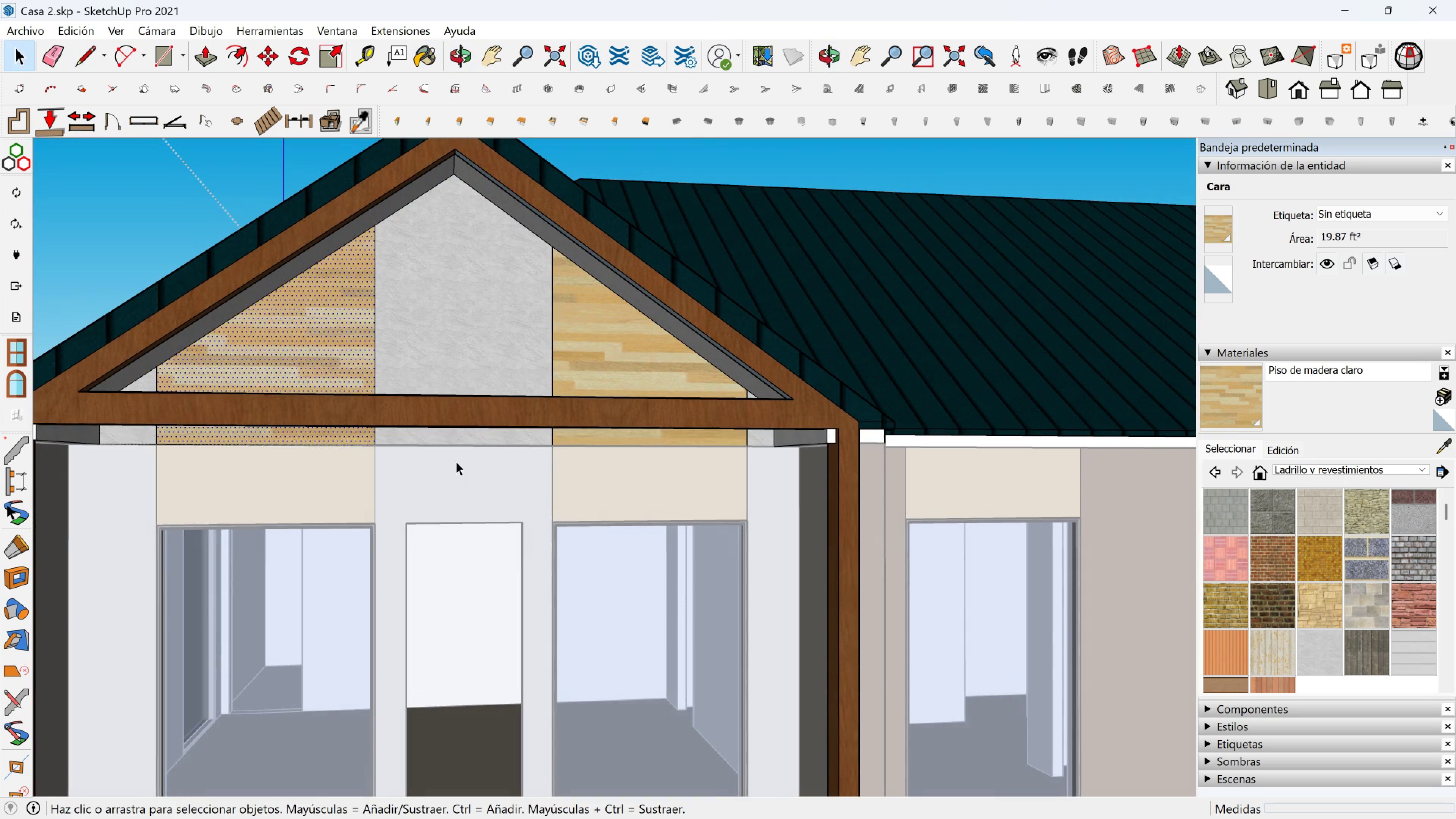 
key(Escape)
 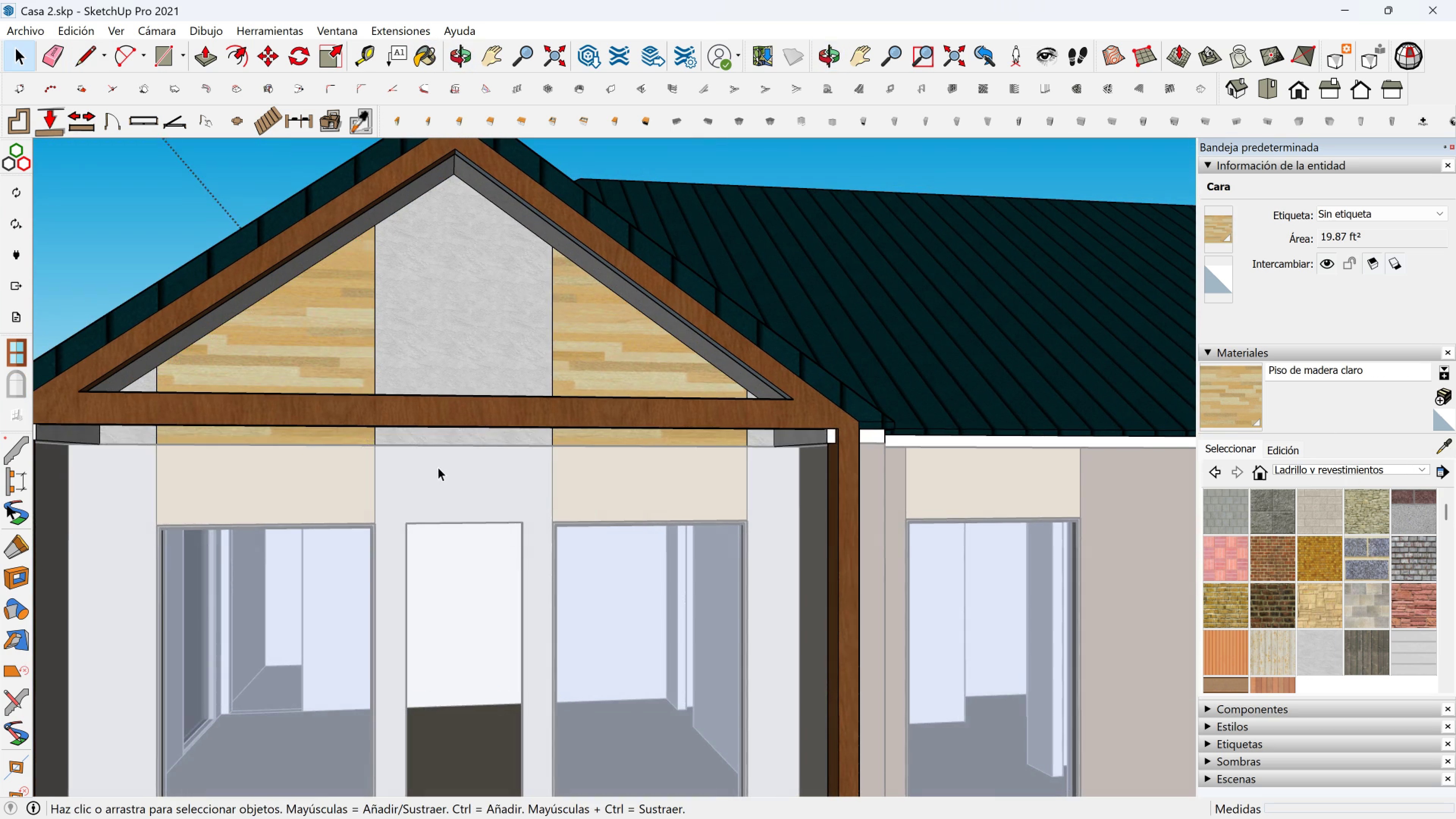 
key(Escape)
 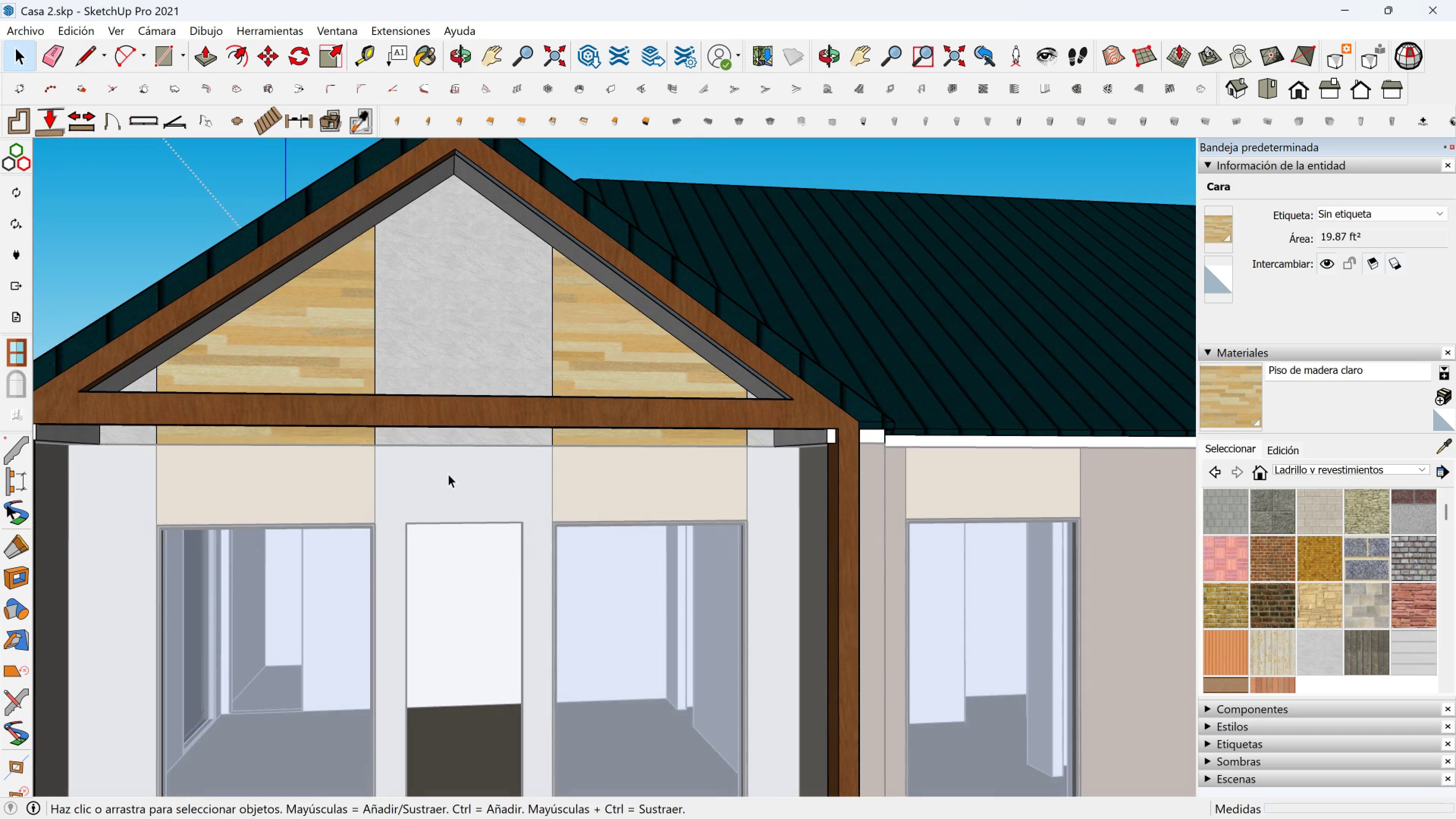 
key(Escape)
 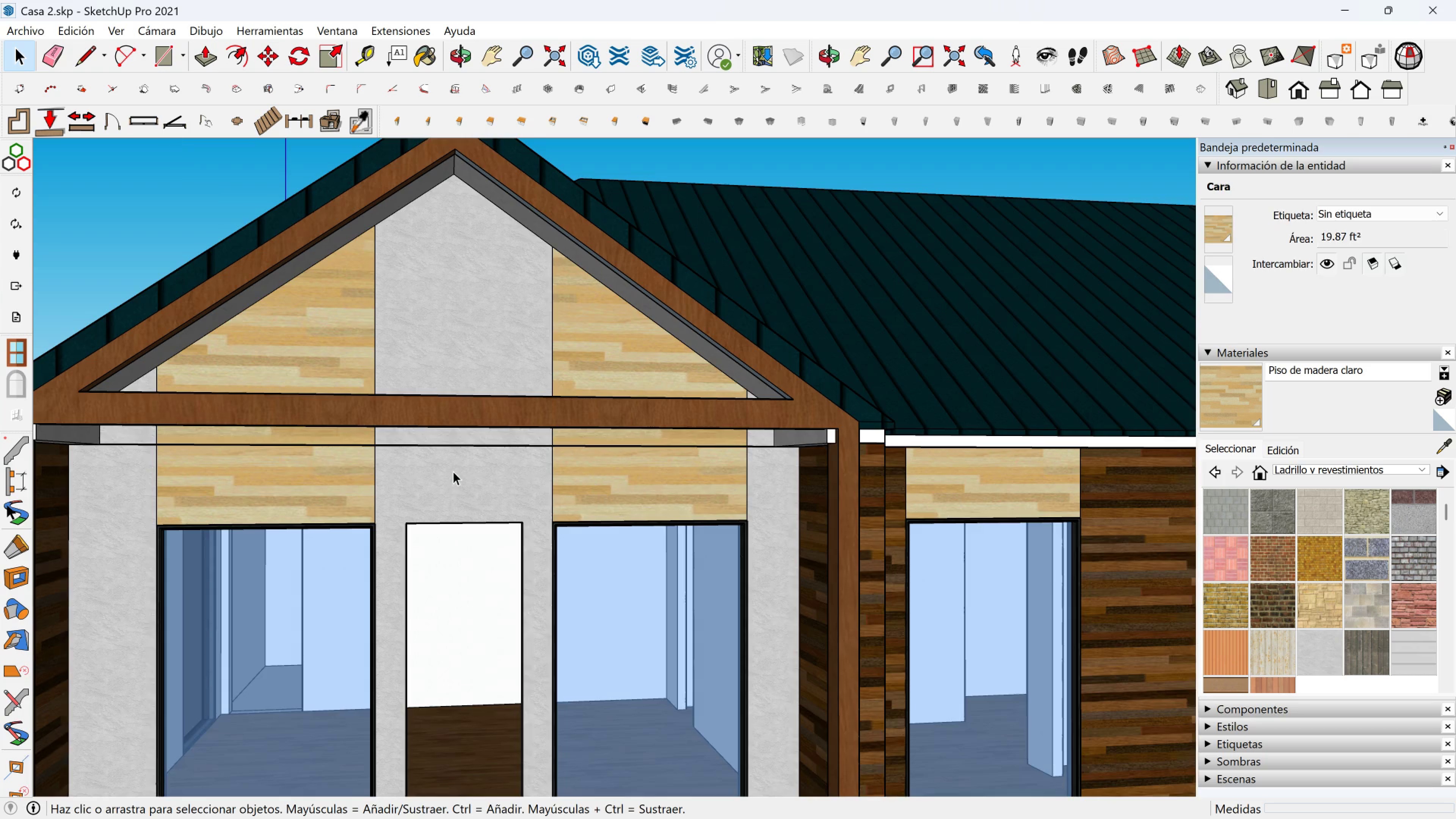 
key(Escape)
 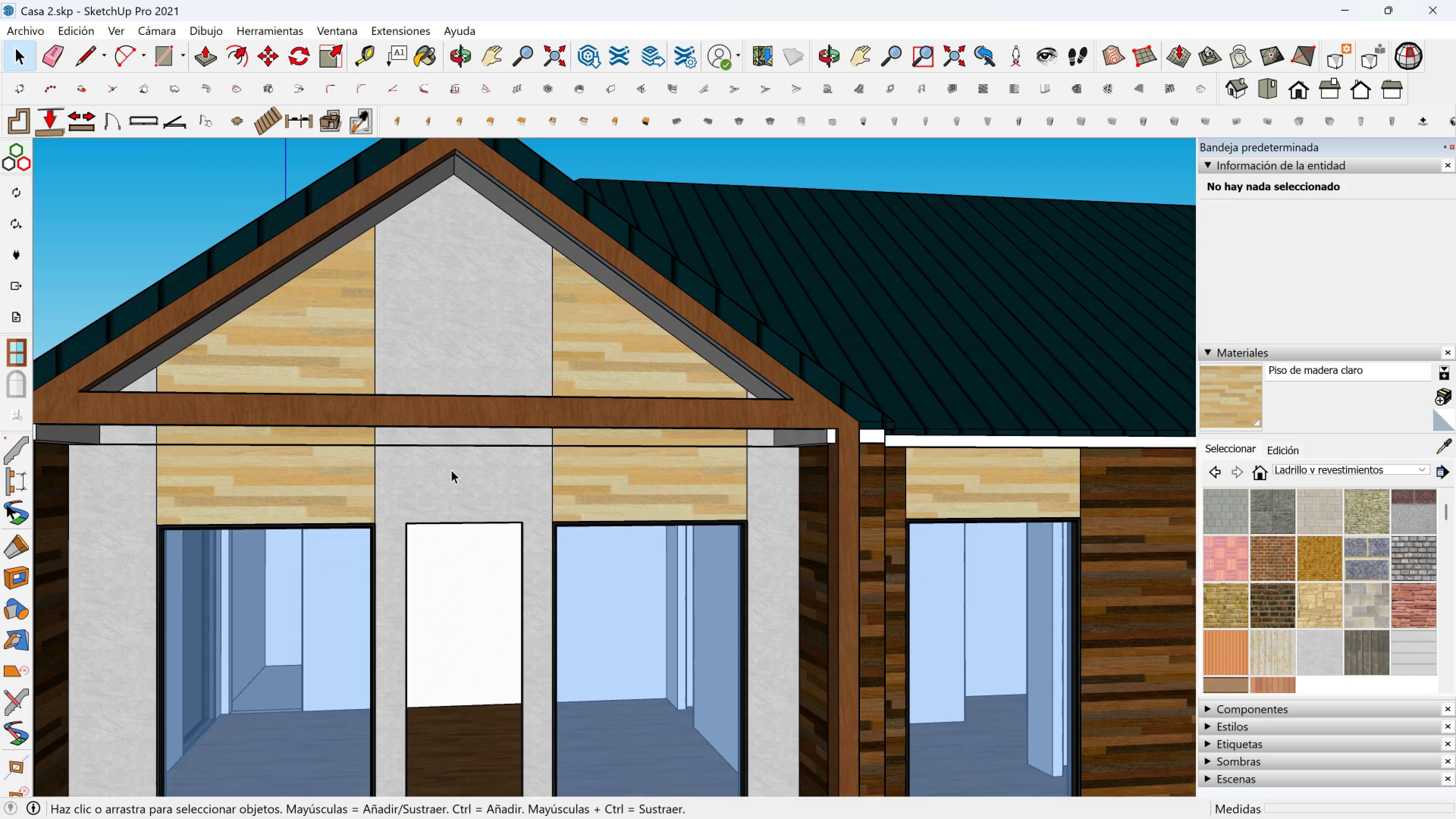 
scroll: coordinate [451, 485], scroll_direction: down, amount: 5.0